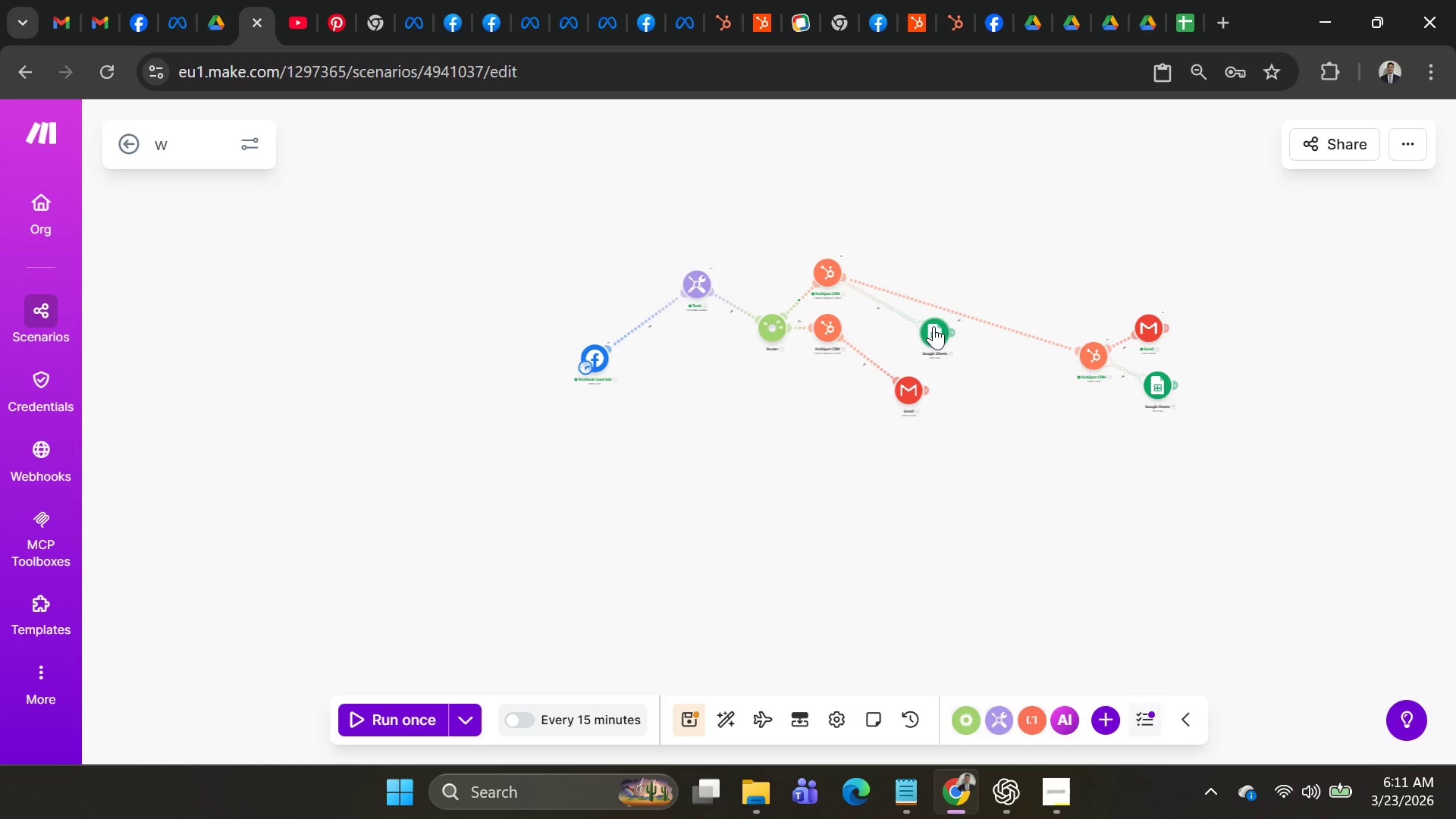 
left_click_drag(start_coordinate=[934, 328], to_coordinate=[874, 318])
 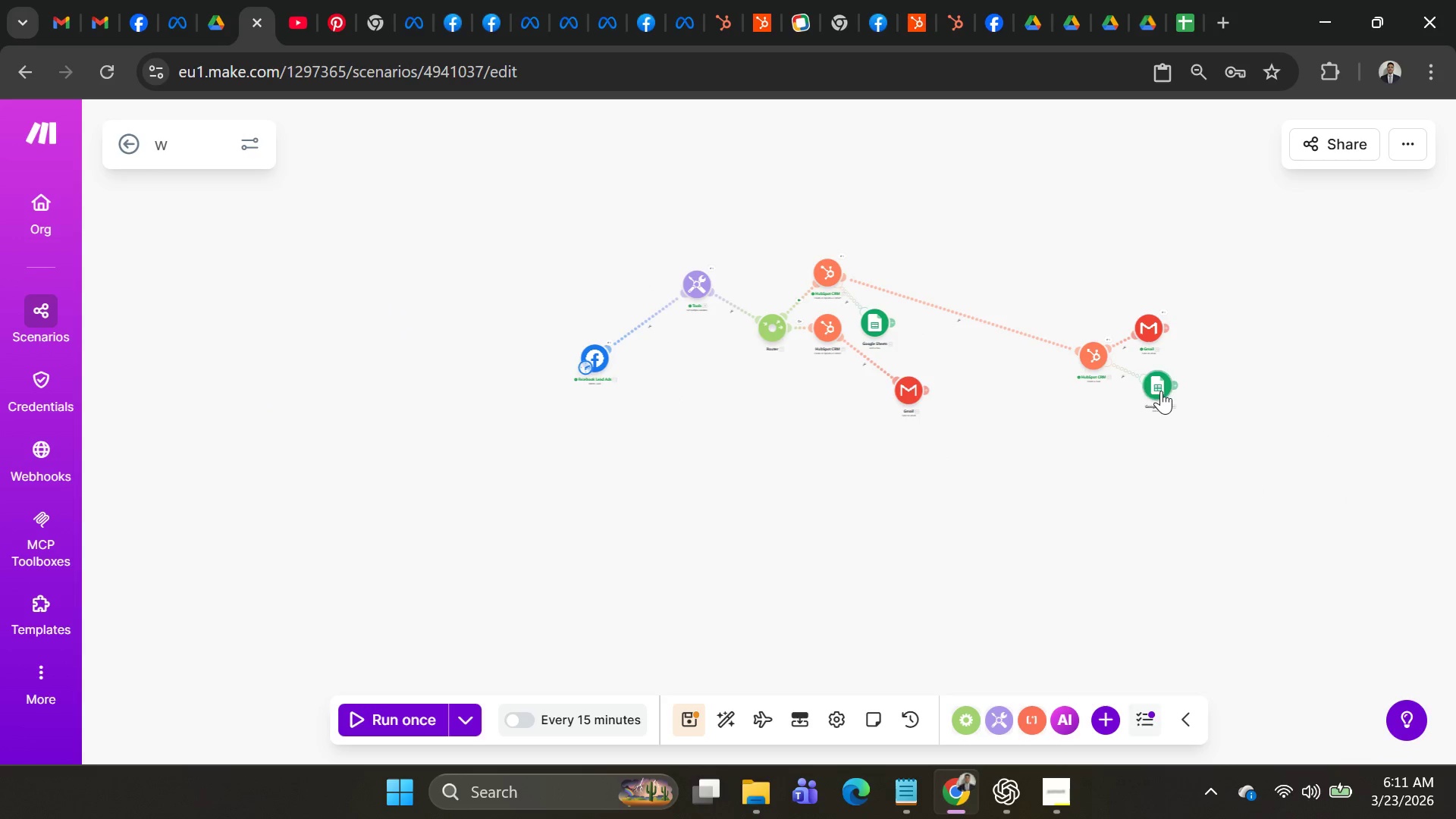 
left_click_drag(start_coordinate=[1160, 391], to_coordinate=[1143, 406])
 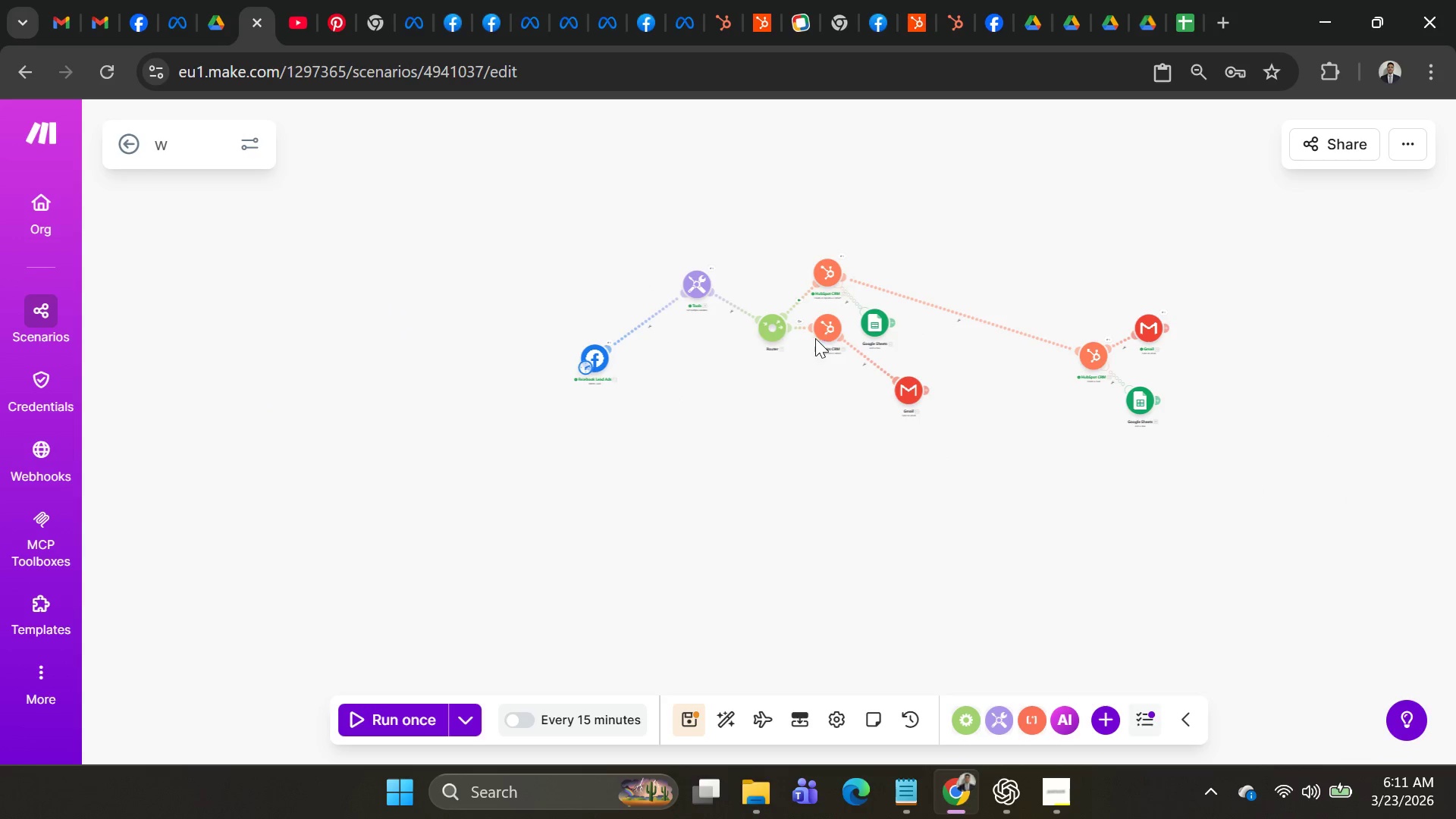 
left_click_drag(start_coordinate=[825, 332], to_coordinate=[814, 388])
 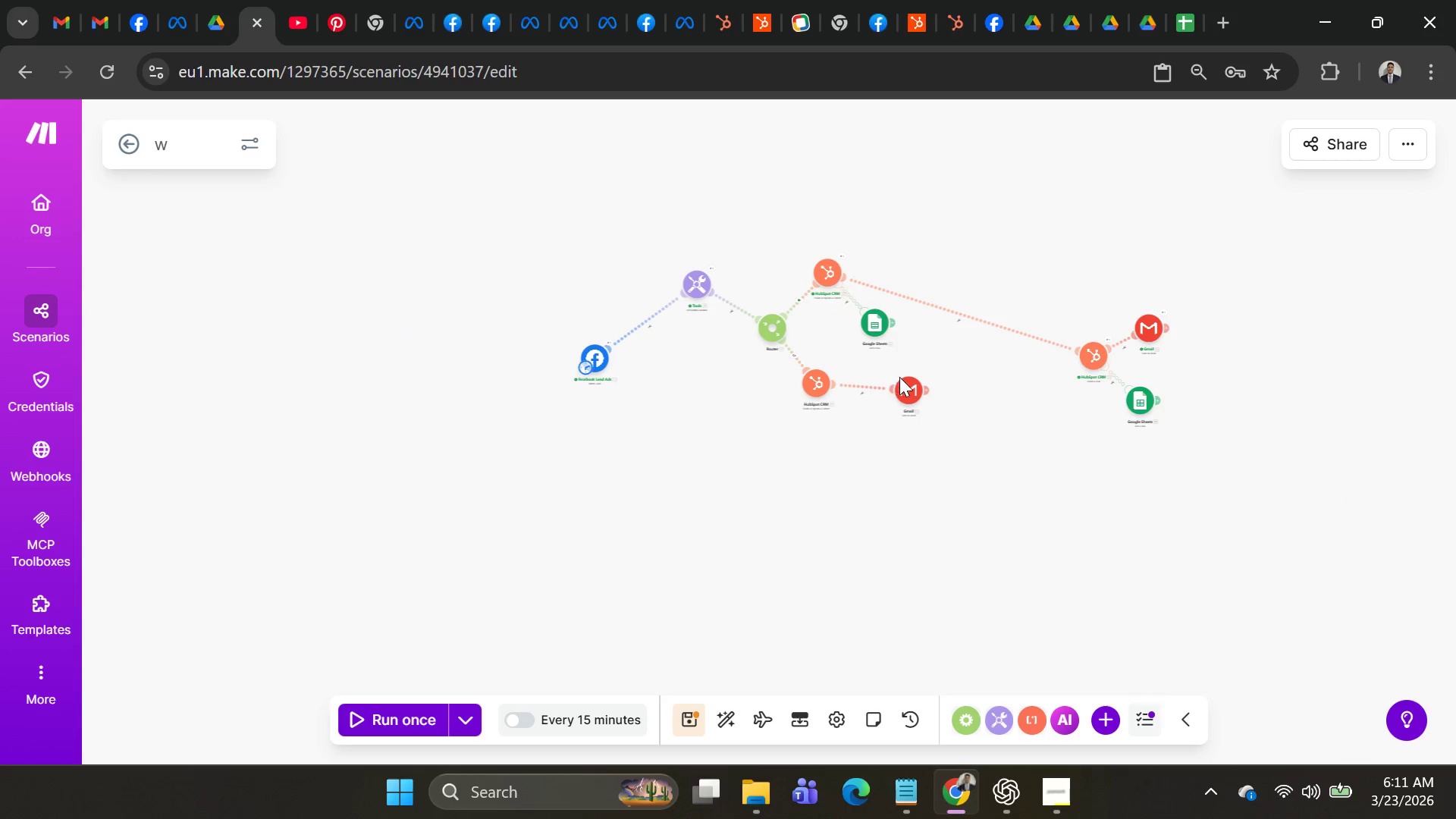 
left_click_drag(start_coordinate=[899, 377], to_coordinate=[848, 405])
 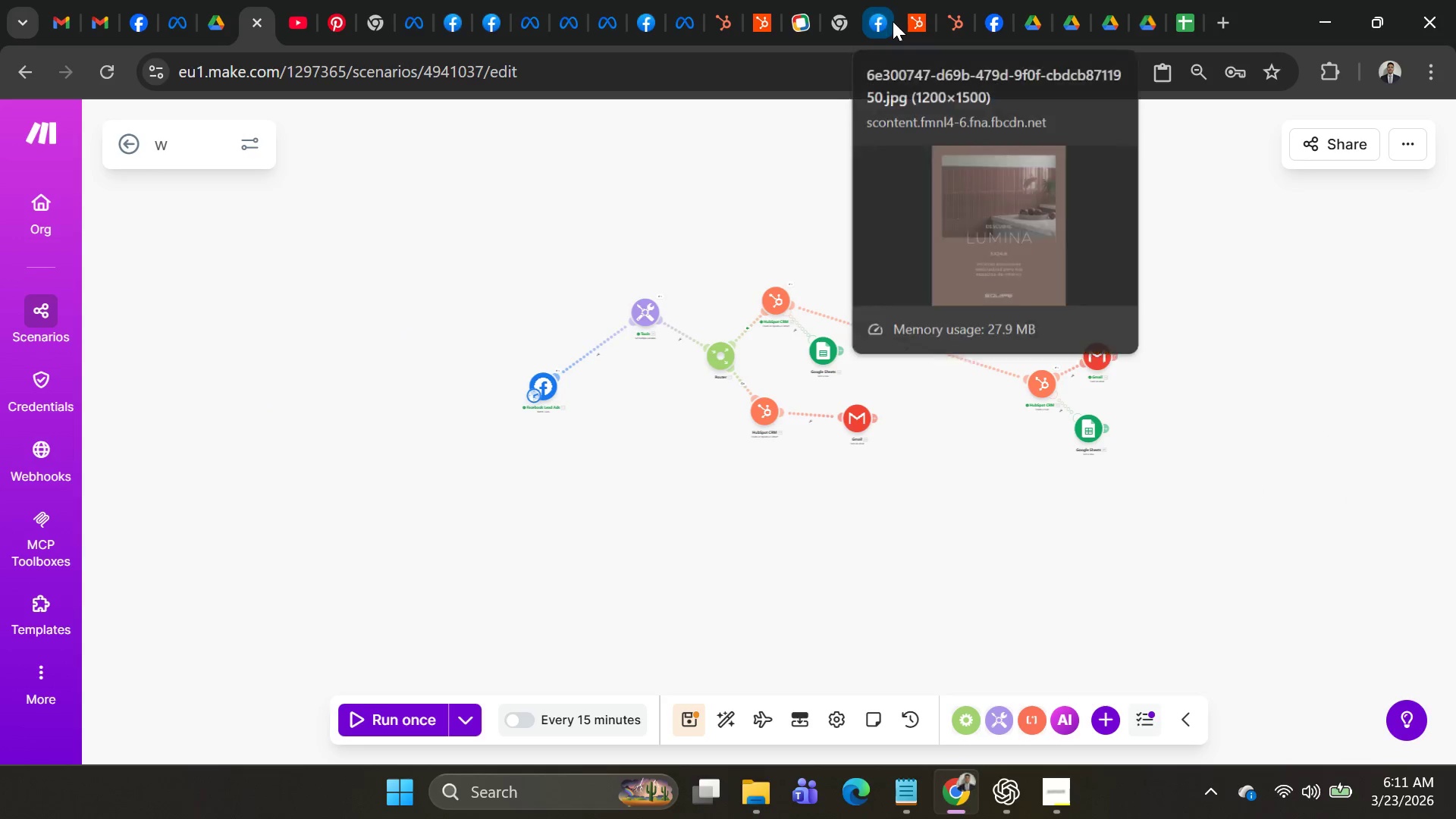 
left_click([910, 22])
 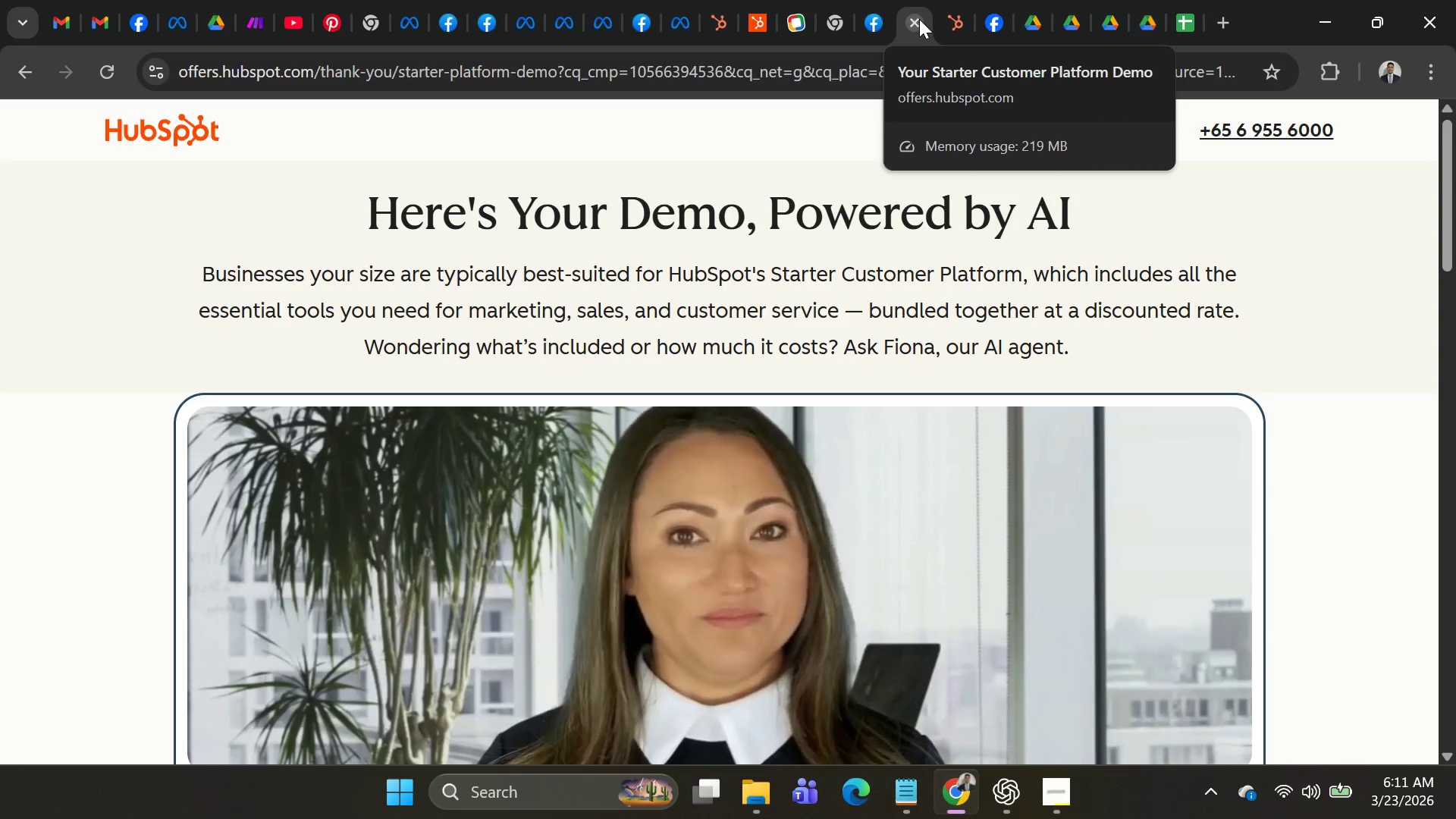 
left_click([916, 24])
 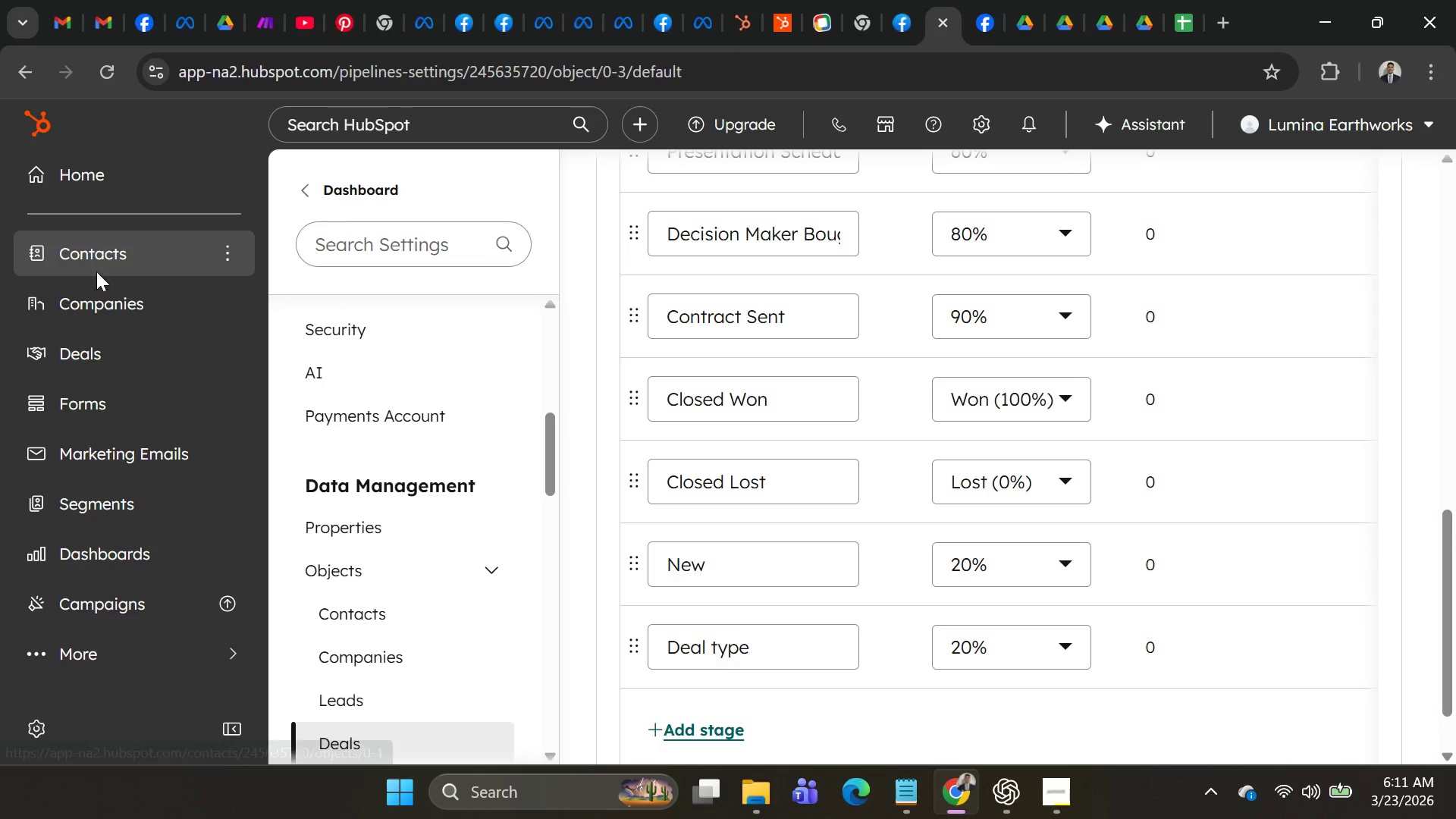 
left_click([92, 190])
 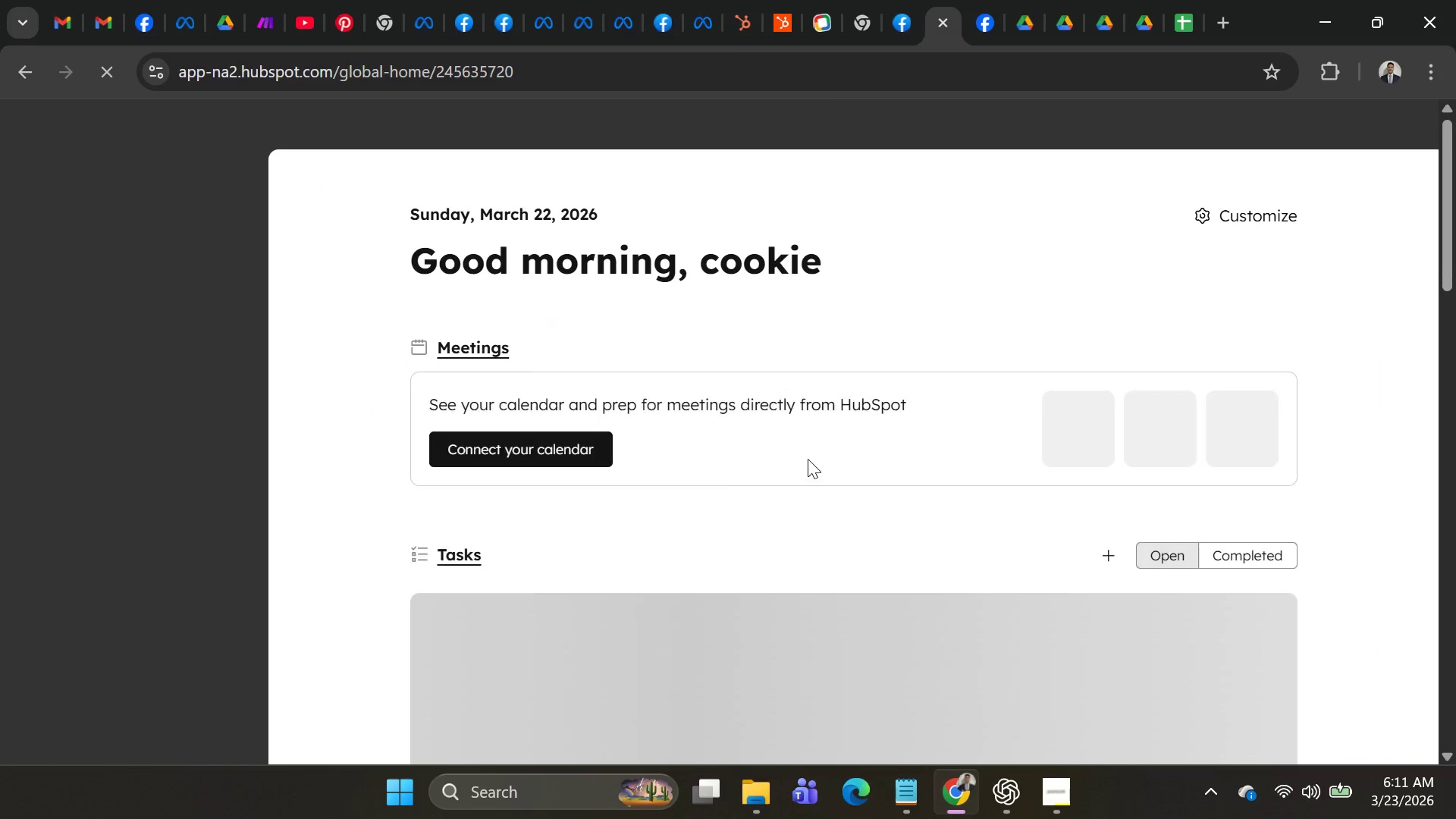 
scroll: coordinate [892, 486], scroll_direction: down, amount: 7.0
 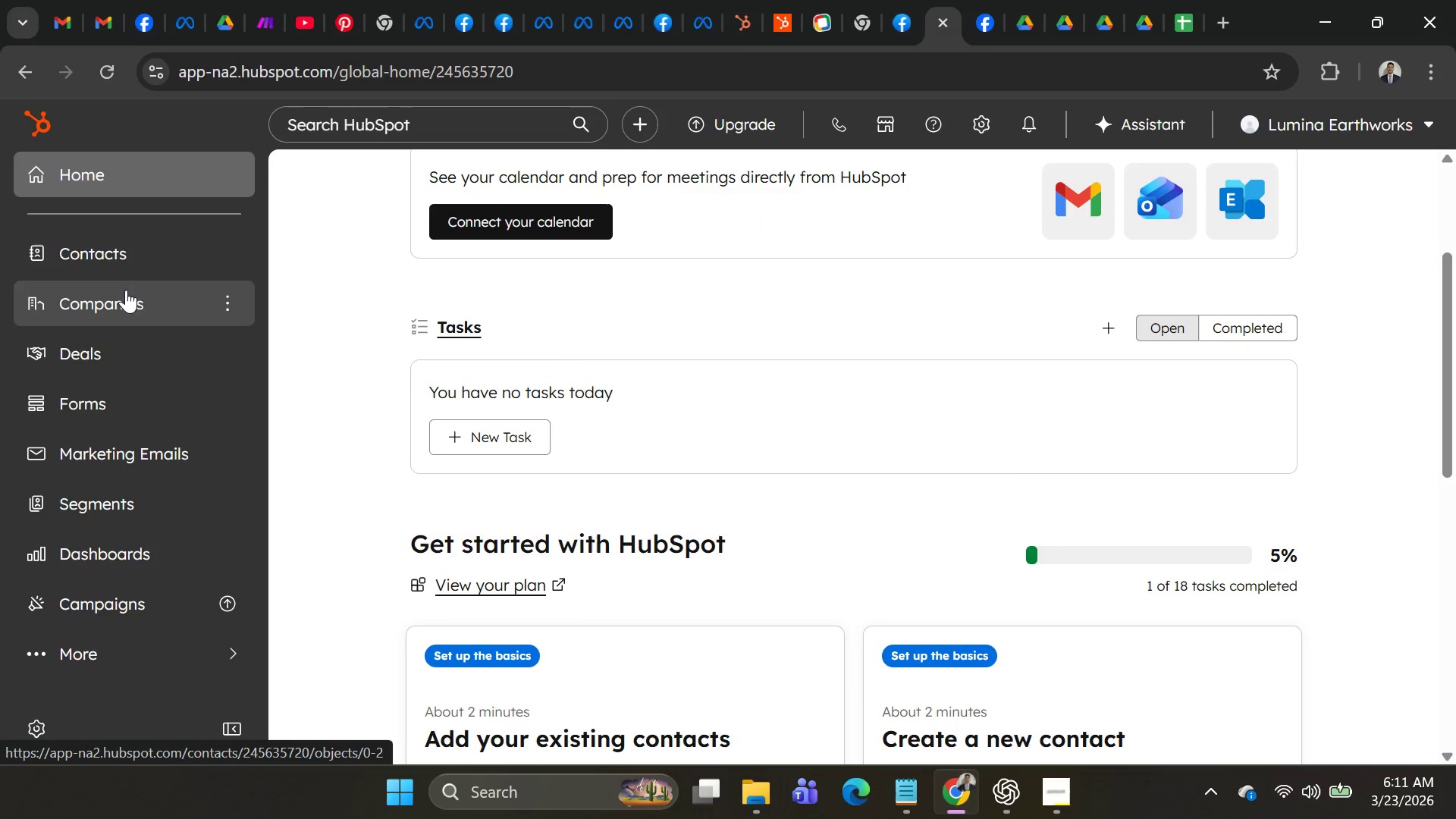 
left_click([123, 265])
 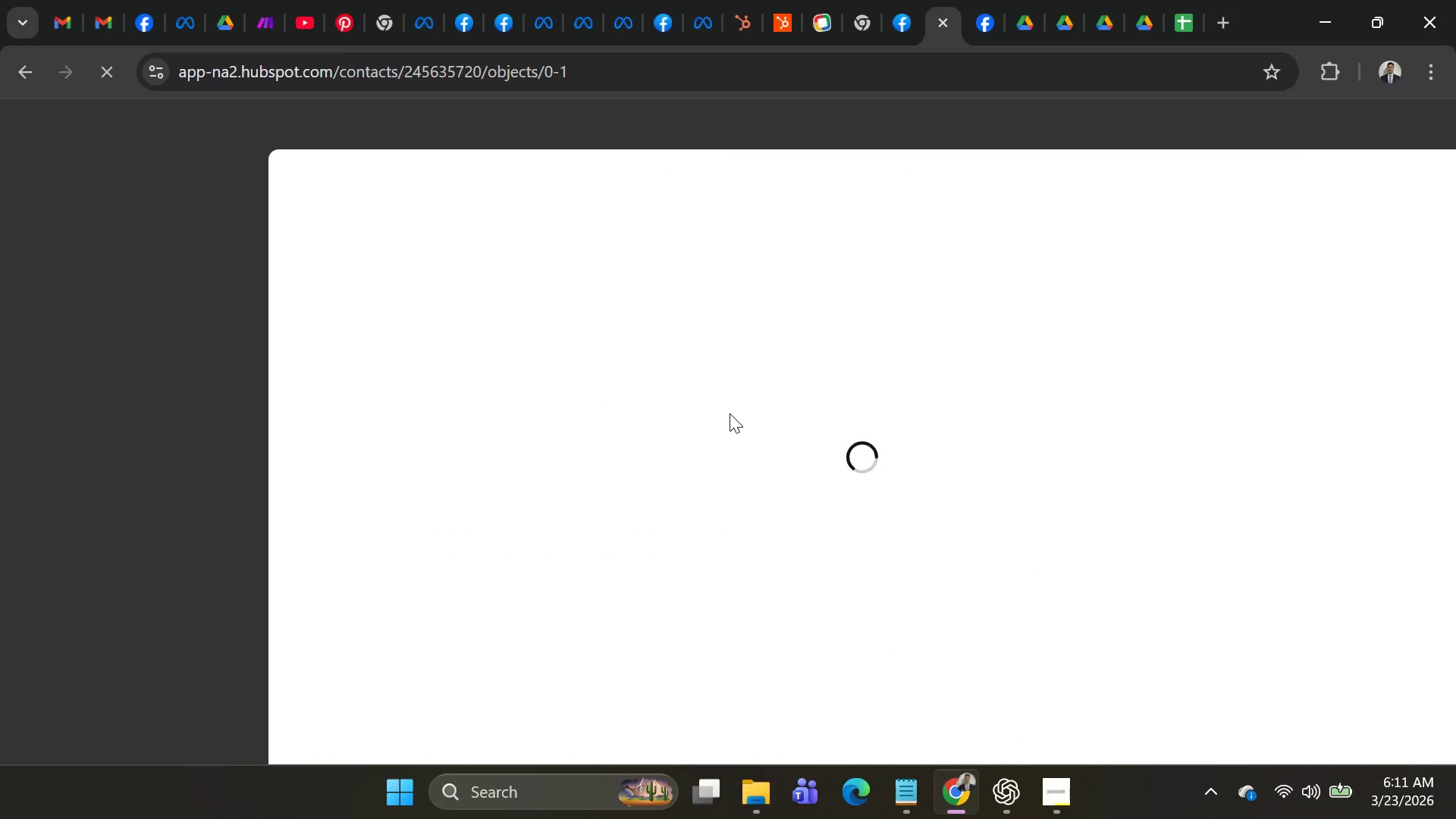 
scroll: coordinate [954, 531], scroll_direction: down, amount: 5.0
 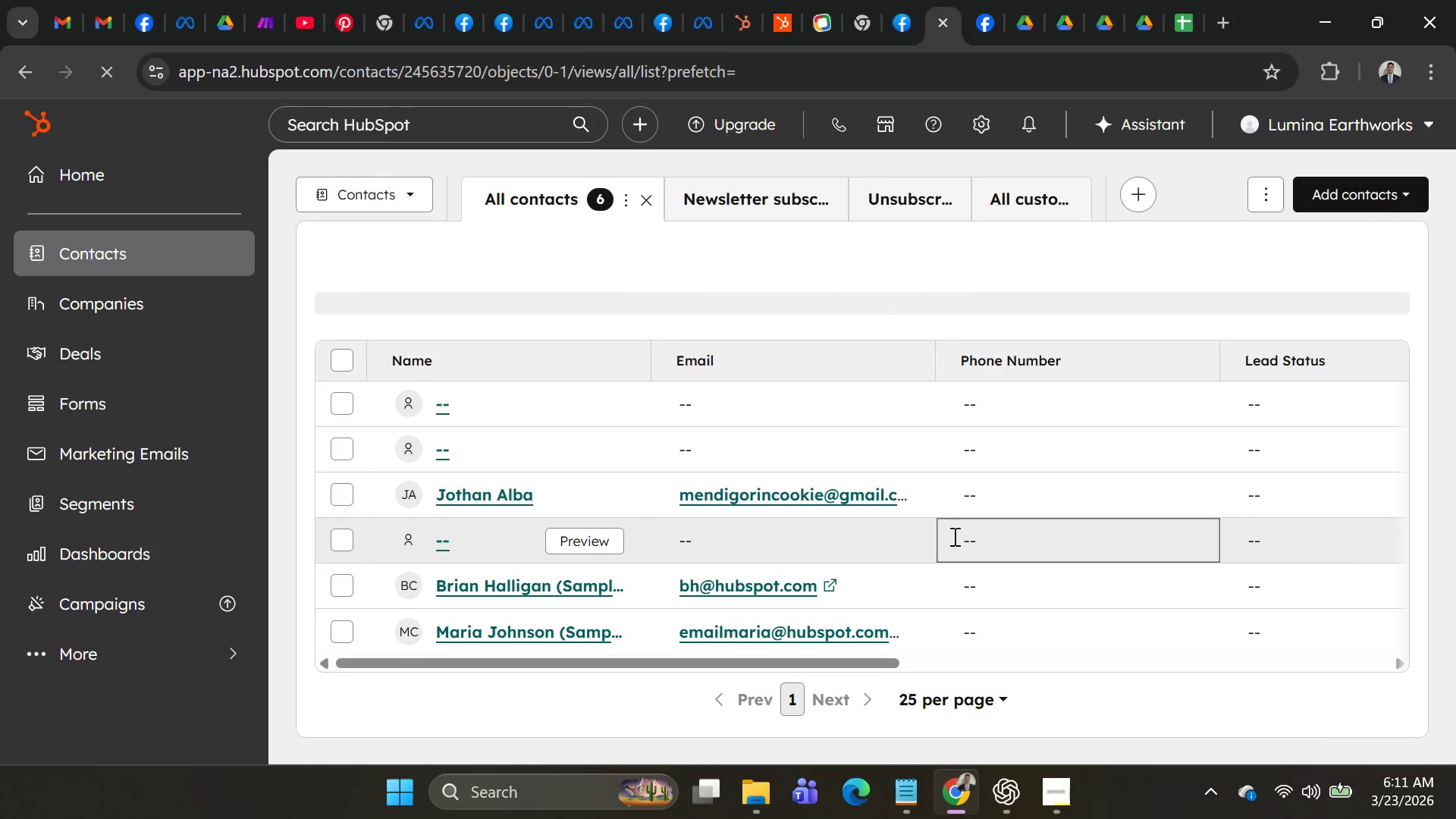 
scroll: coordinate [953, 536], scroll_direction: none, amount: 0.0
 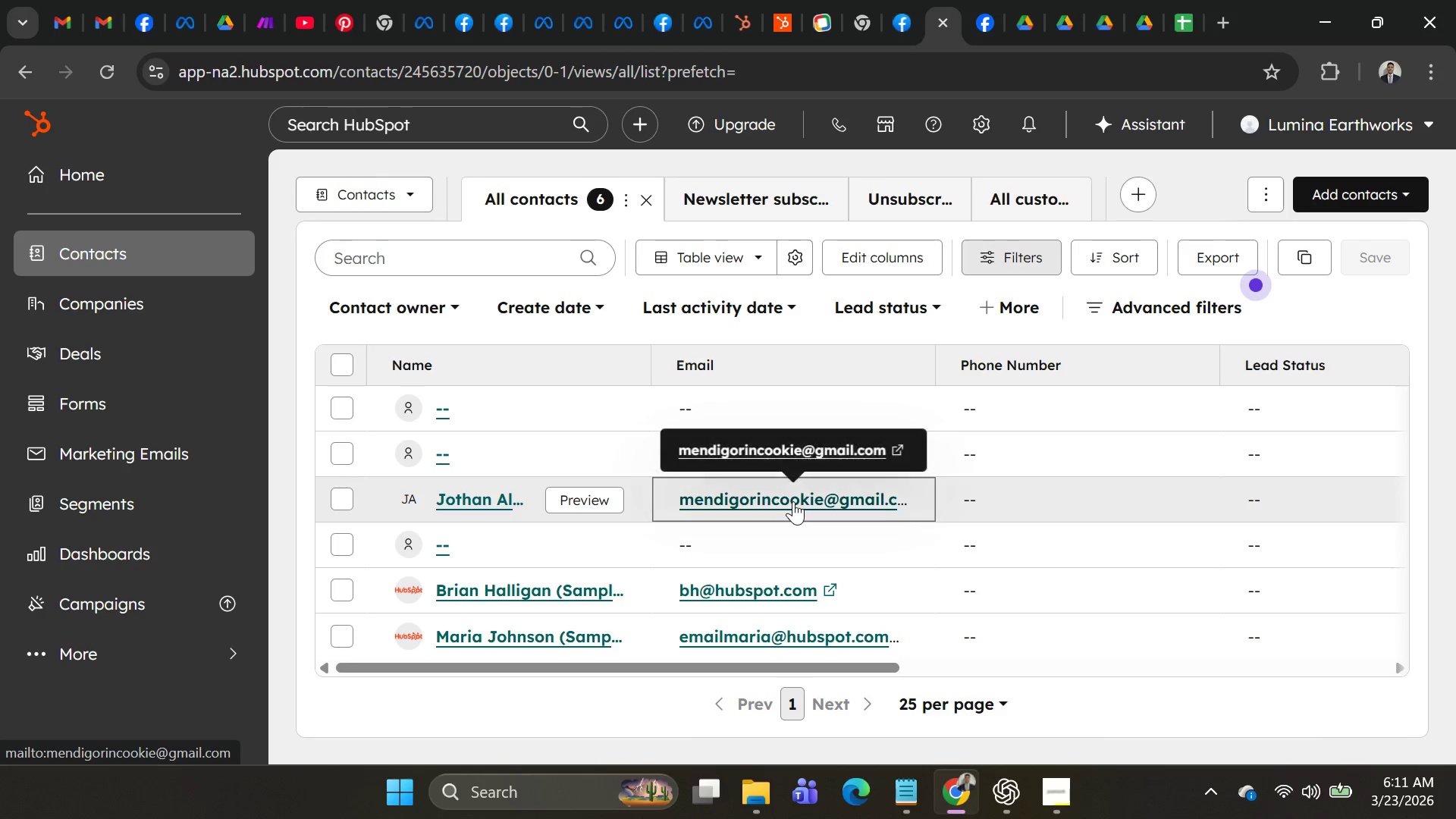 
left_click([793, 501])
 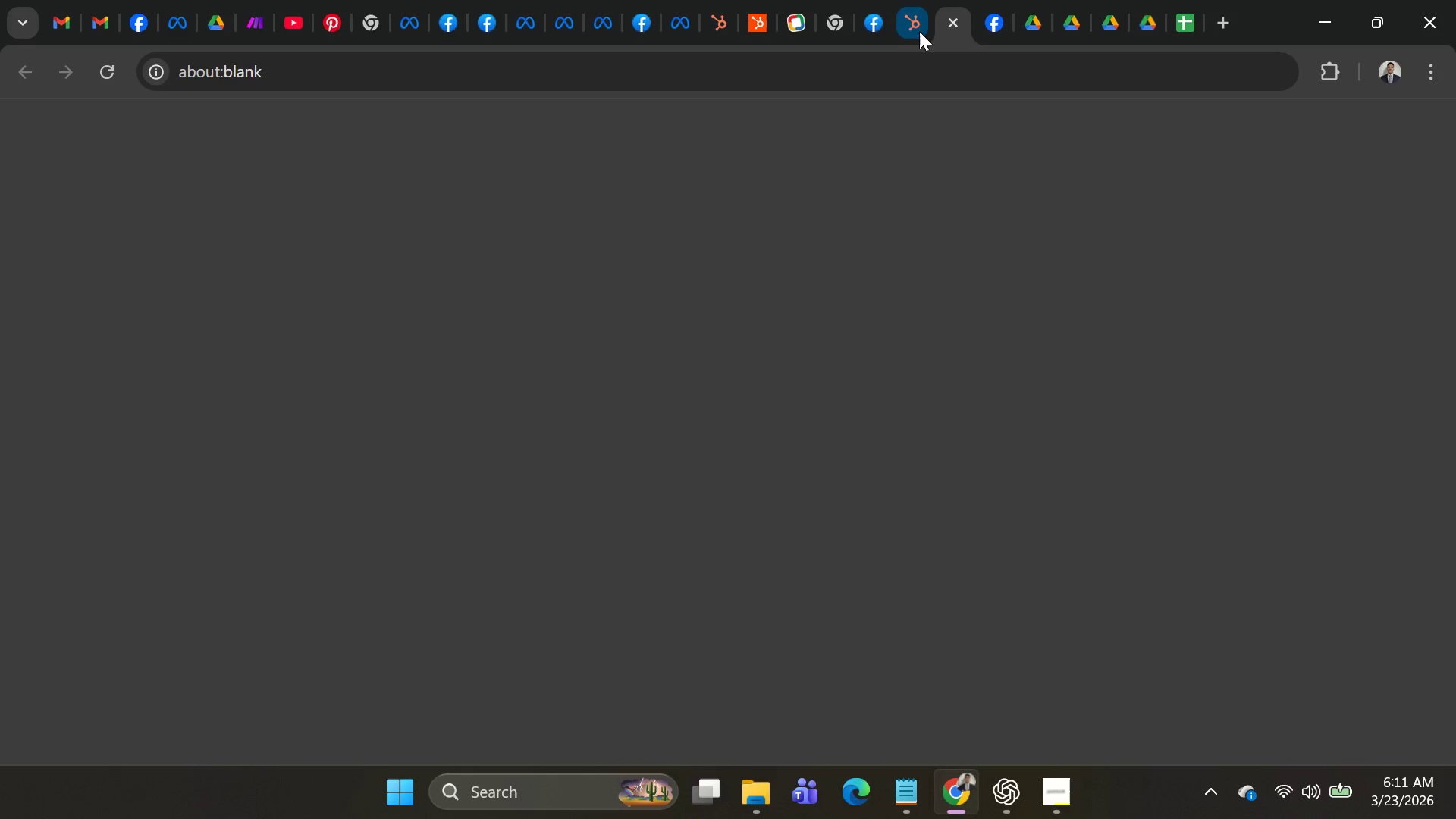 
wait(6.91)
 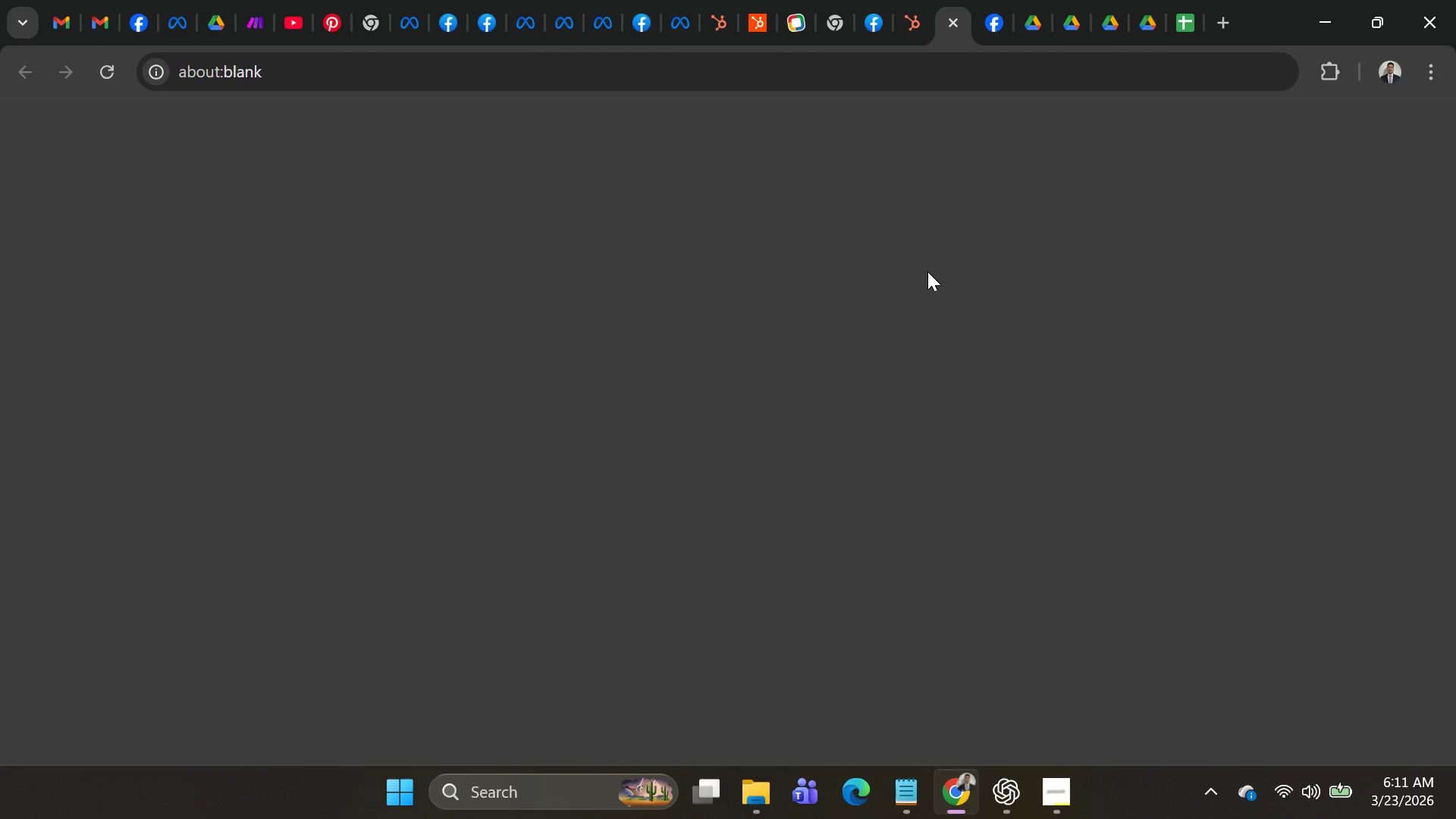 
left_click([949, 33])
 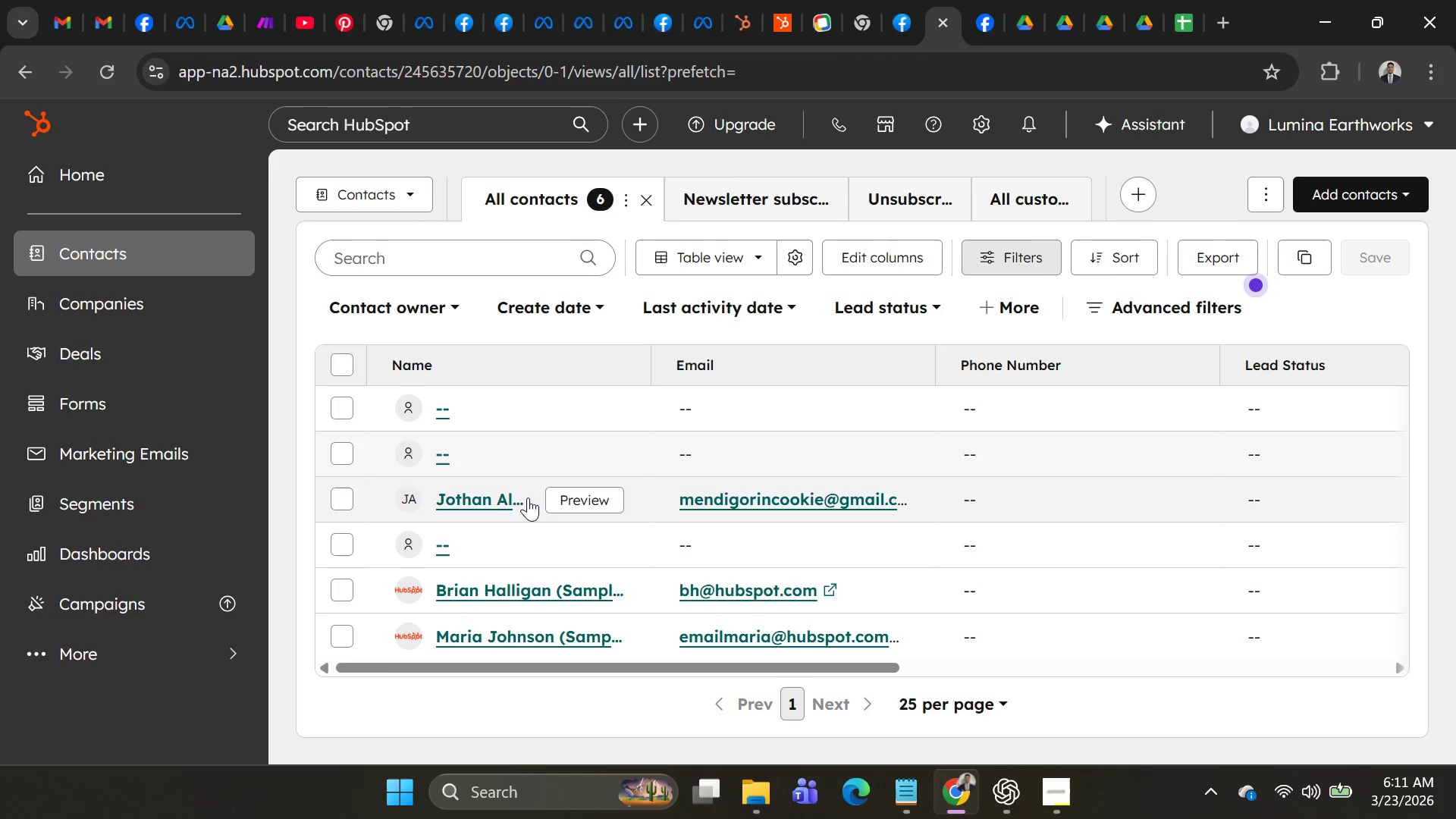 
left_click([494, 499])
 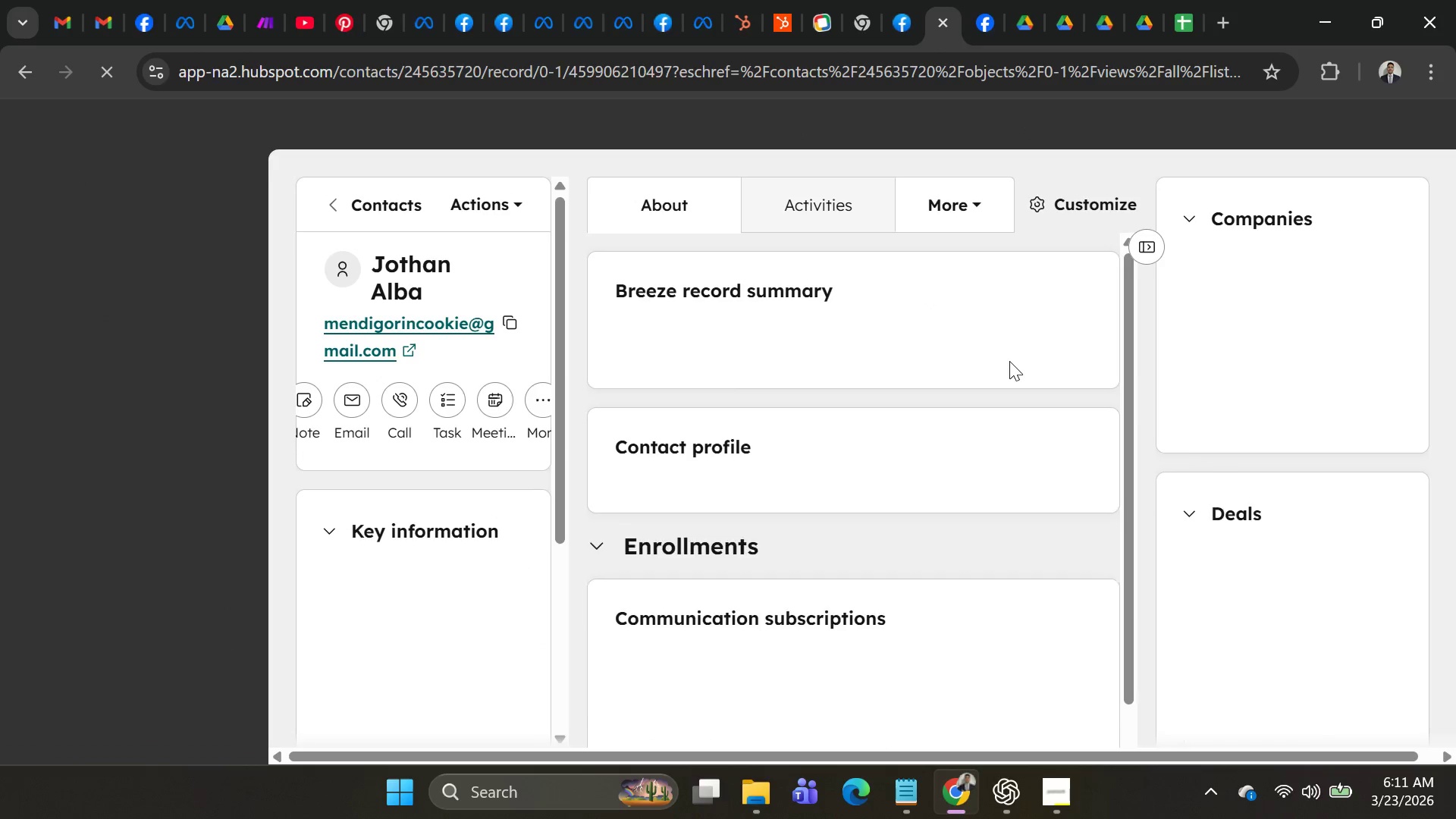 
scroll: coordinate [1010, 364], scroll_direction: down, amount: 1.0
 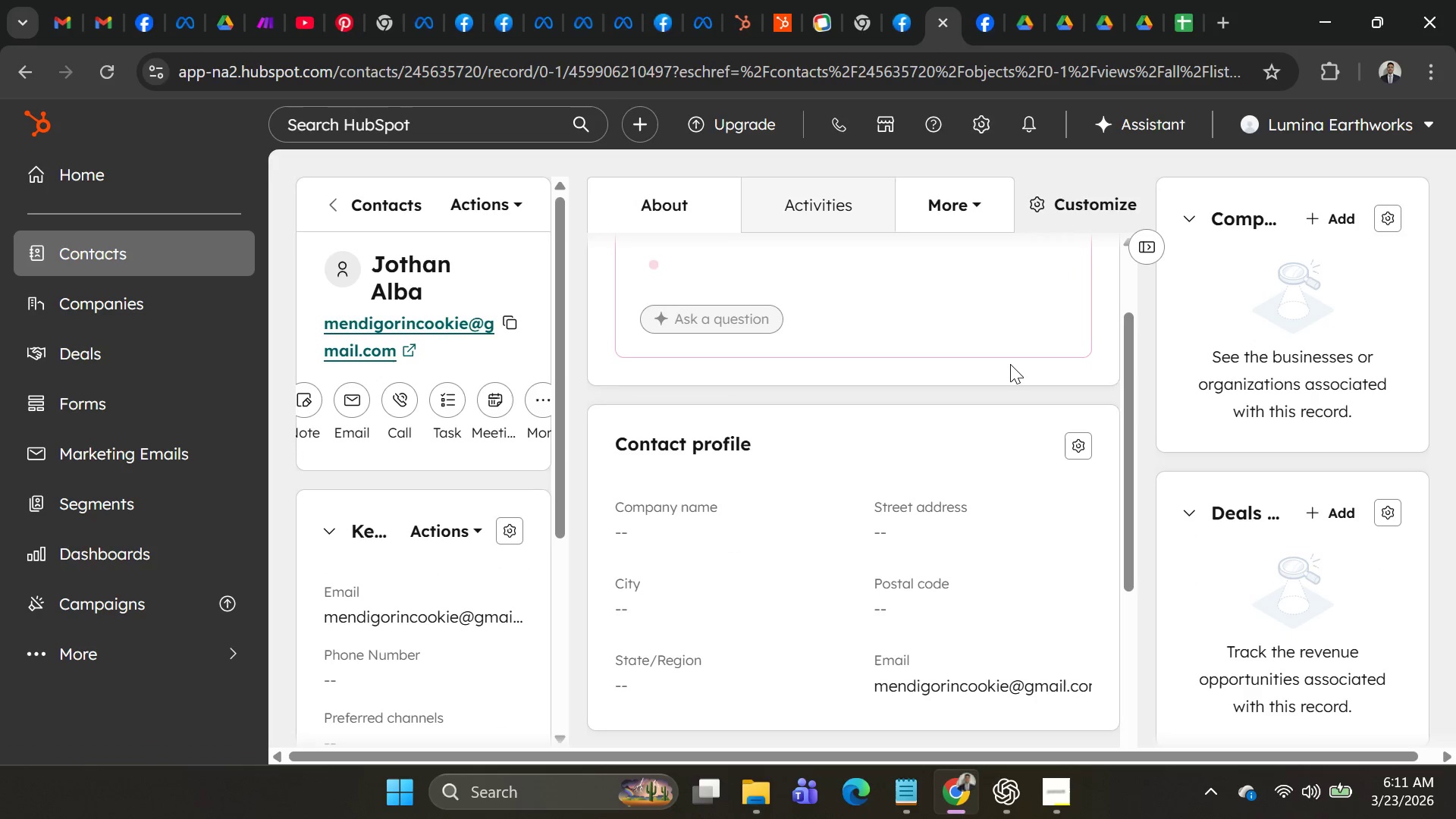 
scroll: coordinate [1010, 364], scroll_direction: up, amount: 1.0
 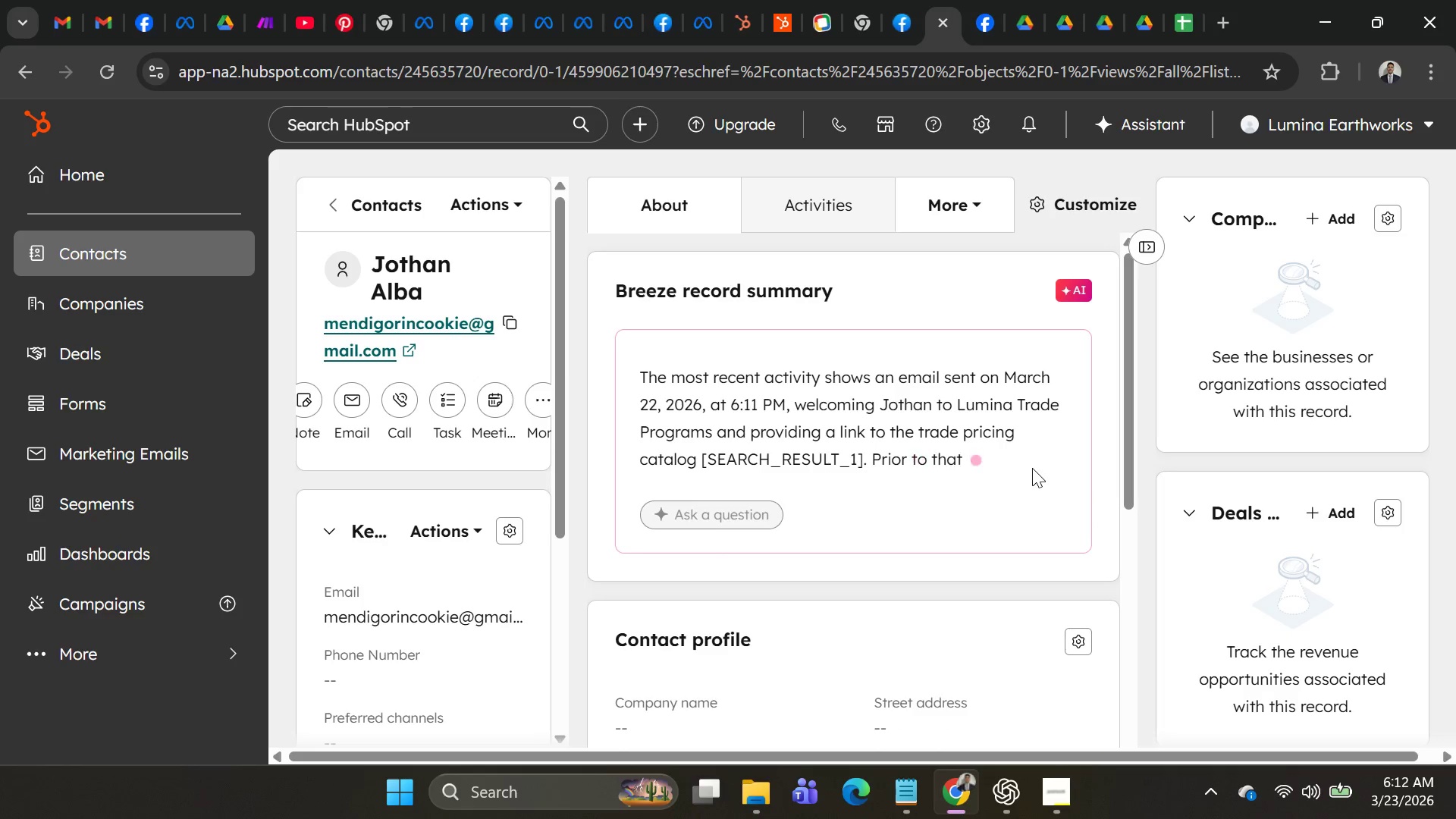 
scroll: coordinate [1032, 469], scroll_direction: down, amount: 2.0
 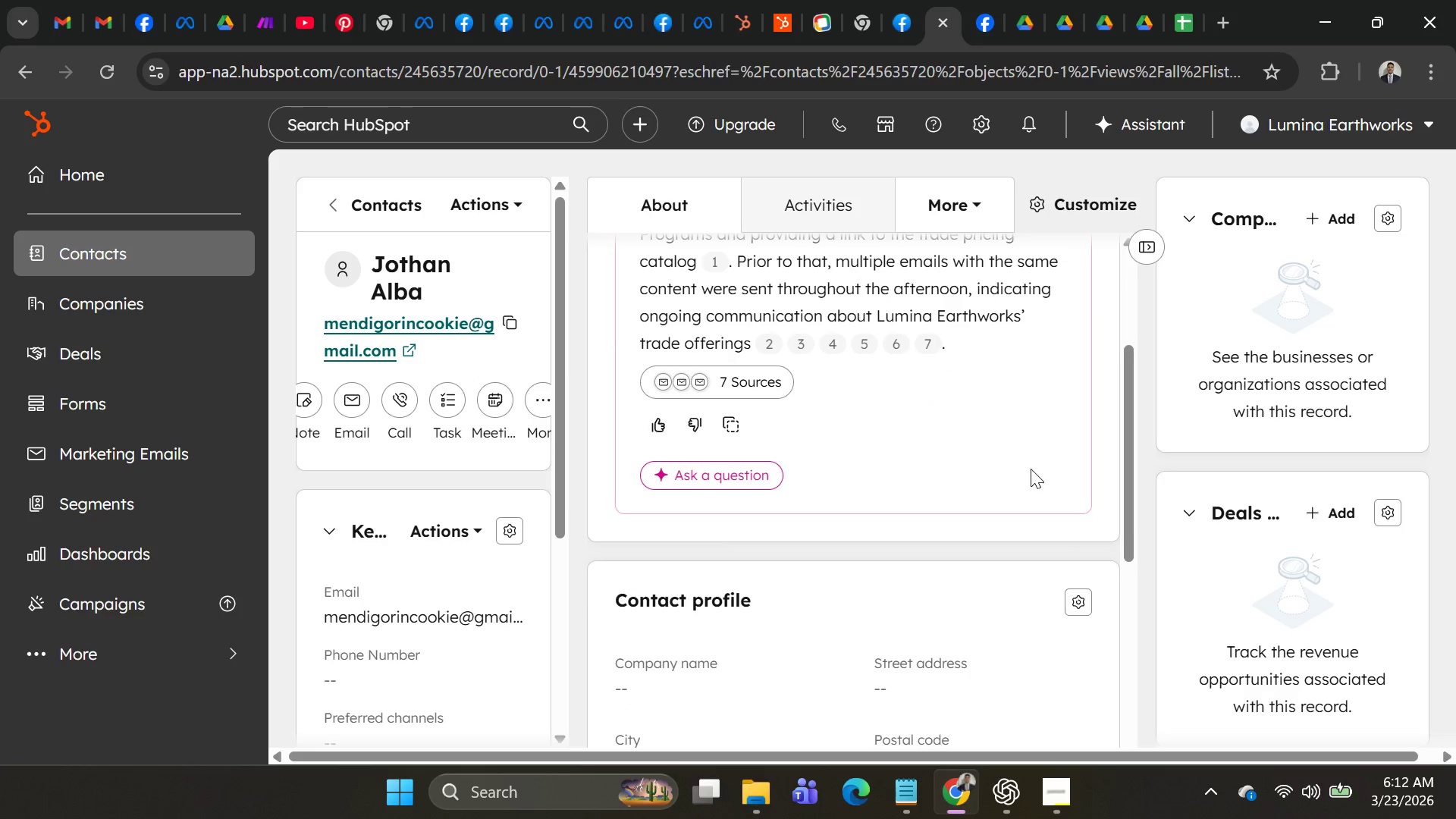 
scroll: coordinate [1031, 469], scroll_direction: up, amount: 2.0
 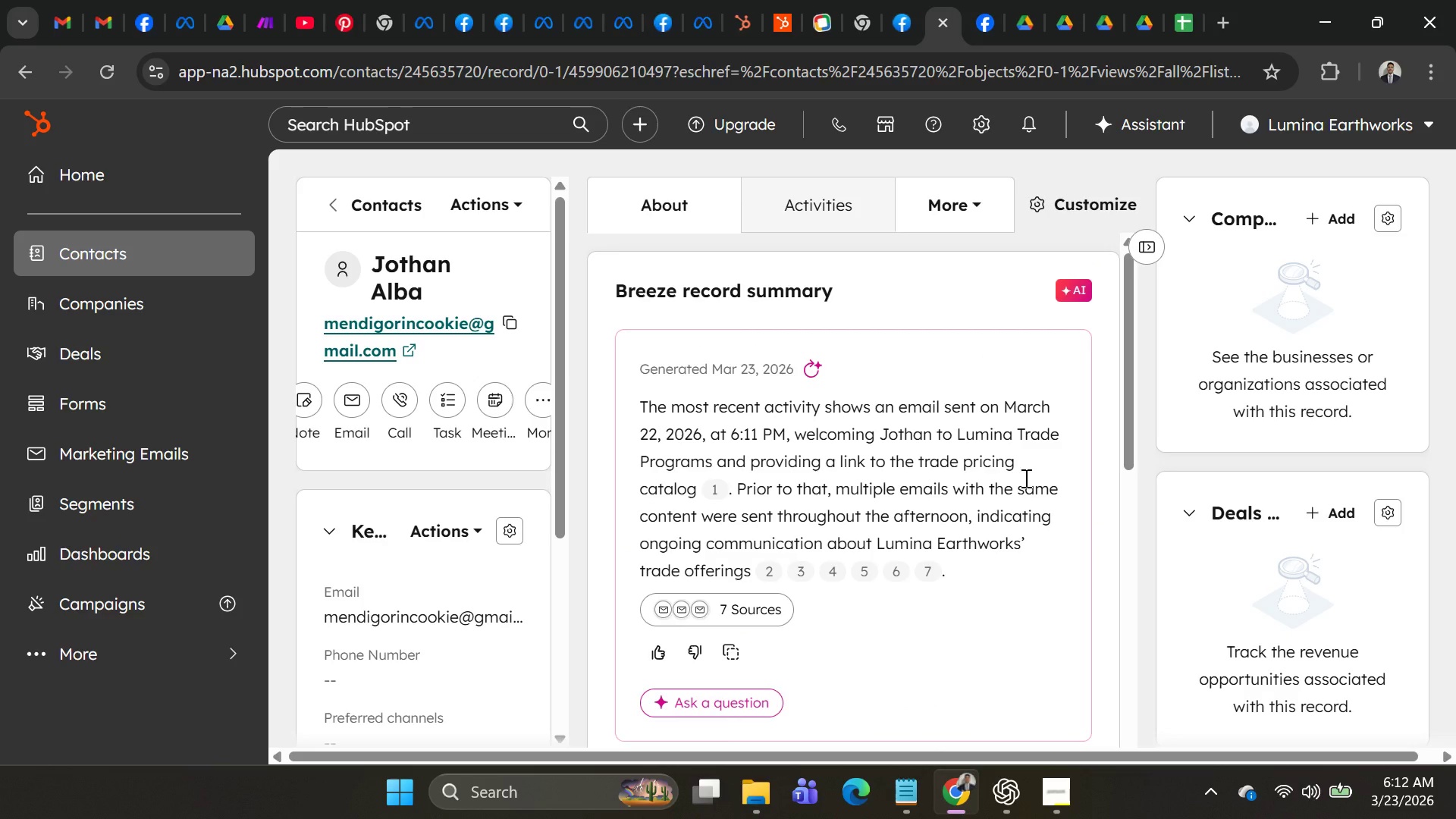 
wait(14.72)
 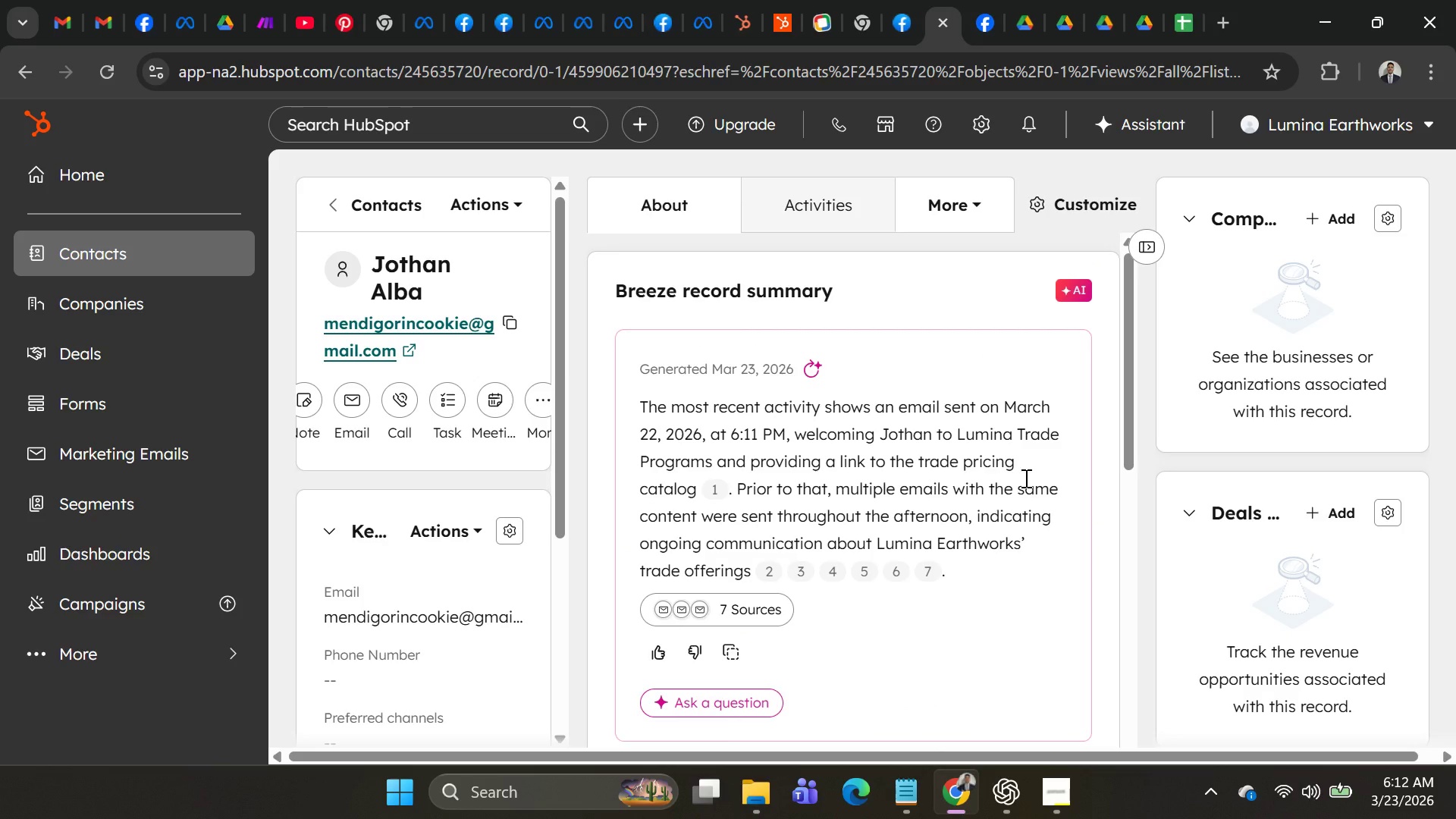 
key(Alt+AltLeft)
 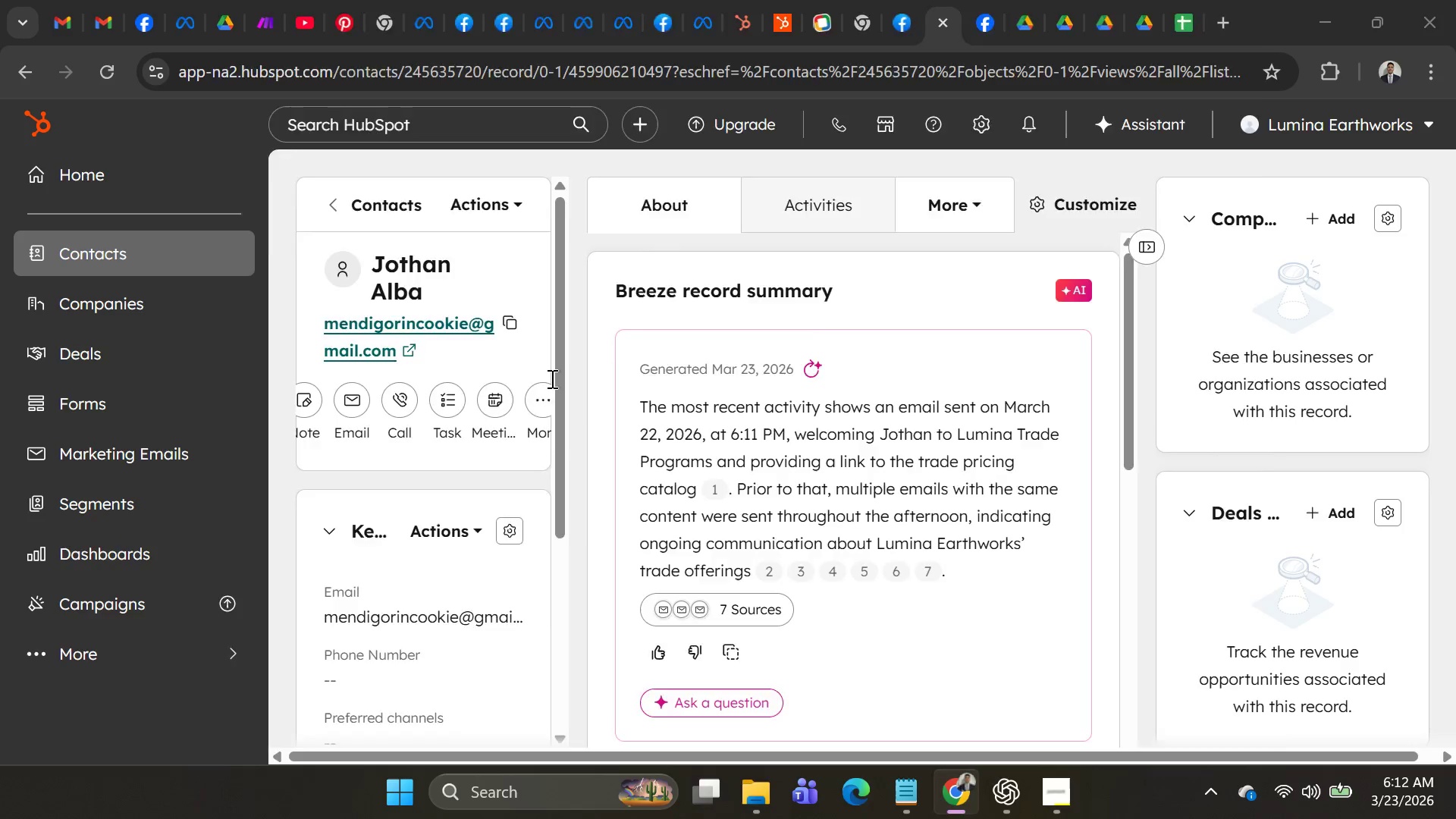 
key(Alt+Tab)